 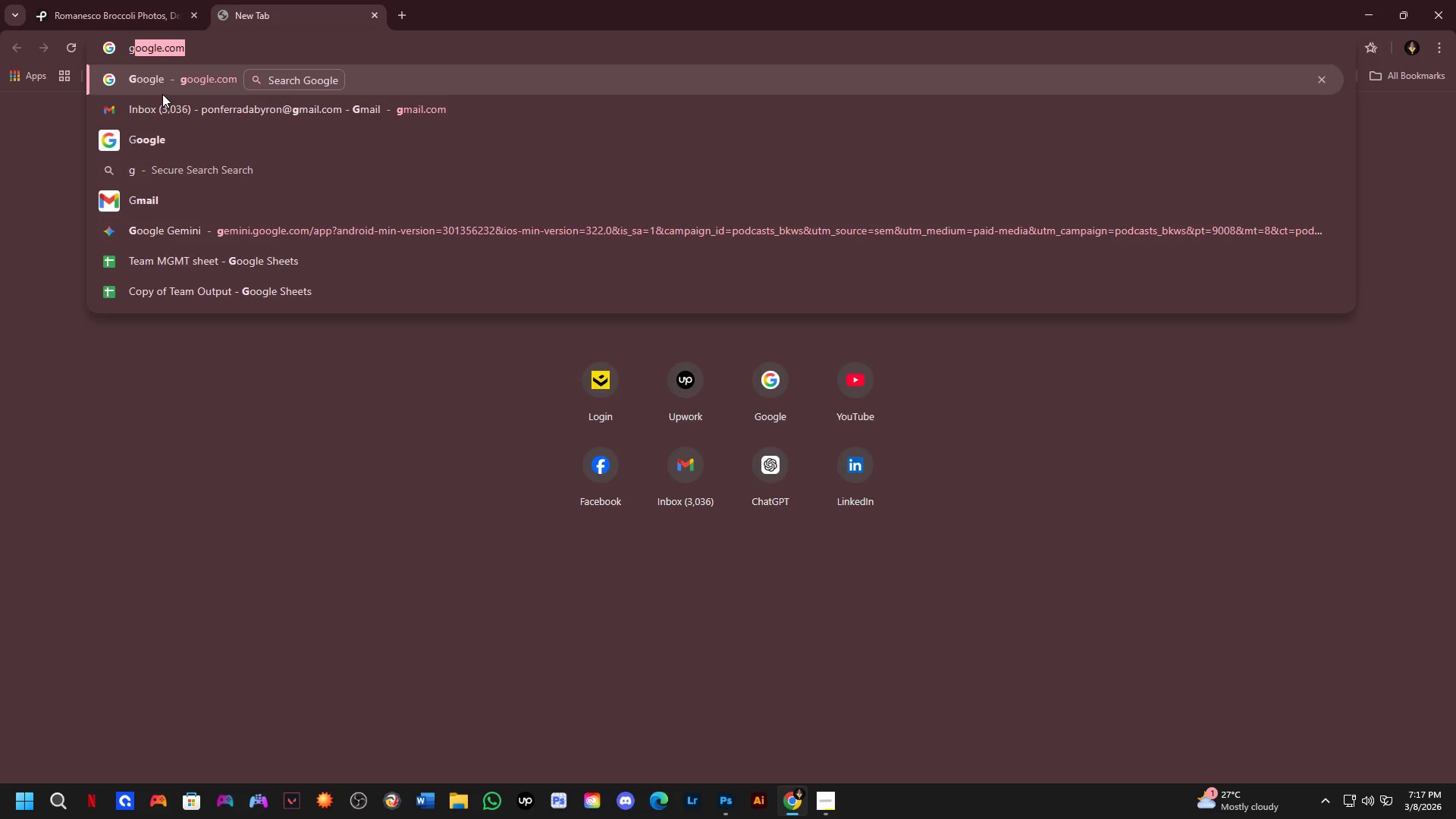 
key(NumpadEnter)
 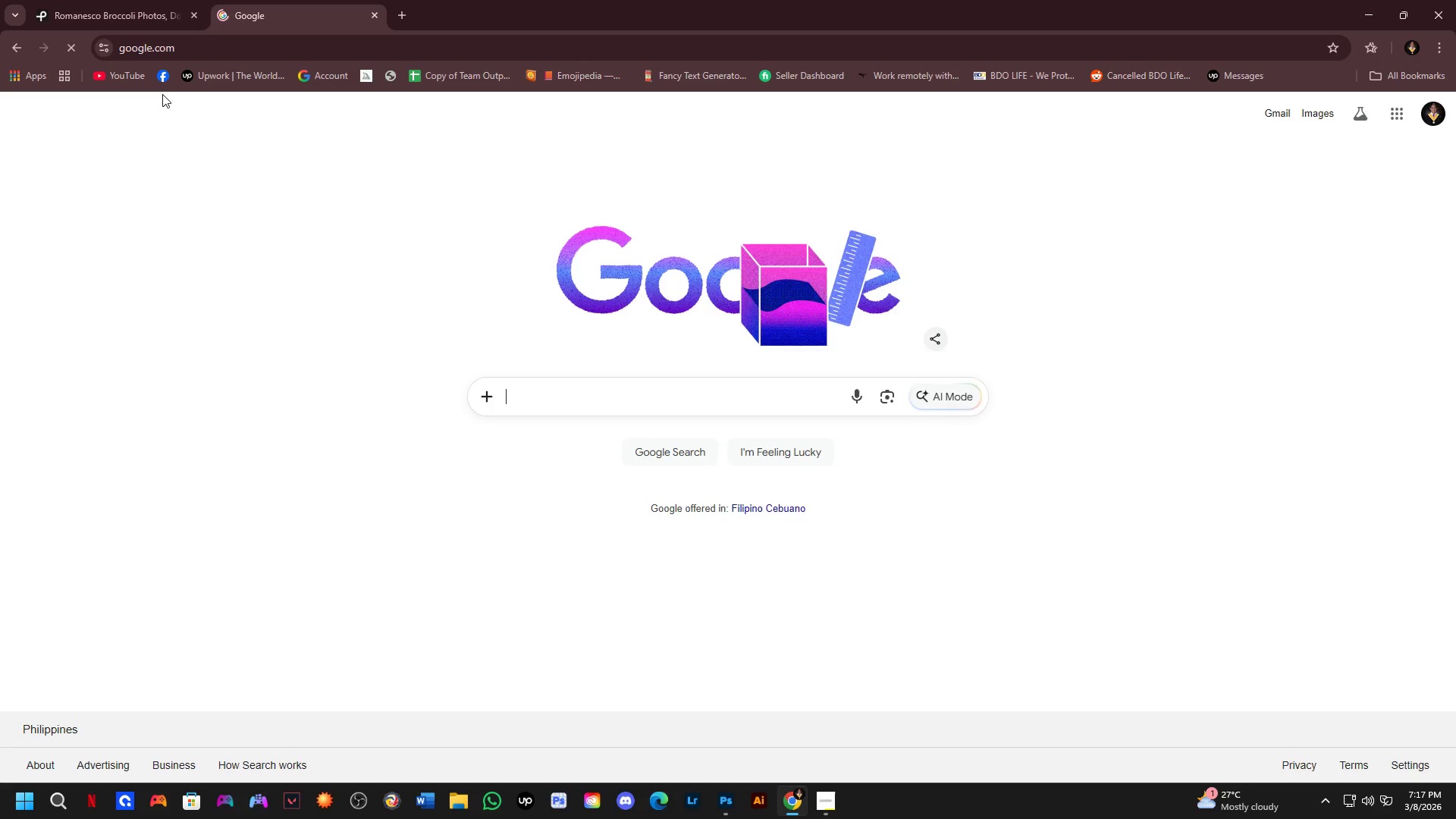 
key(Control+ControlLeft)
 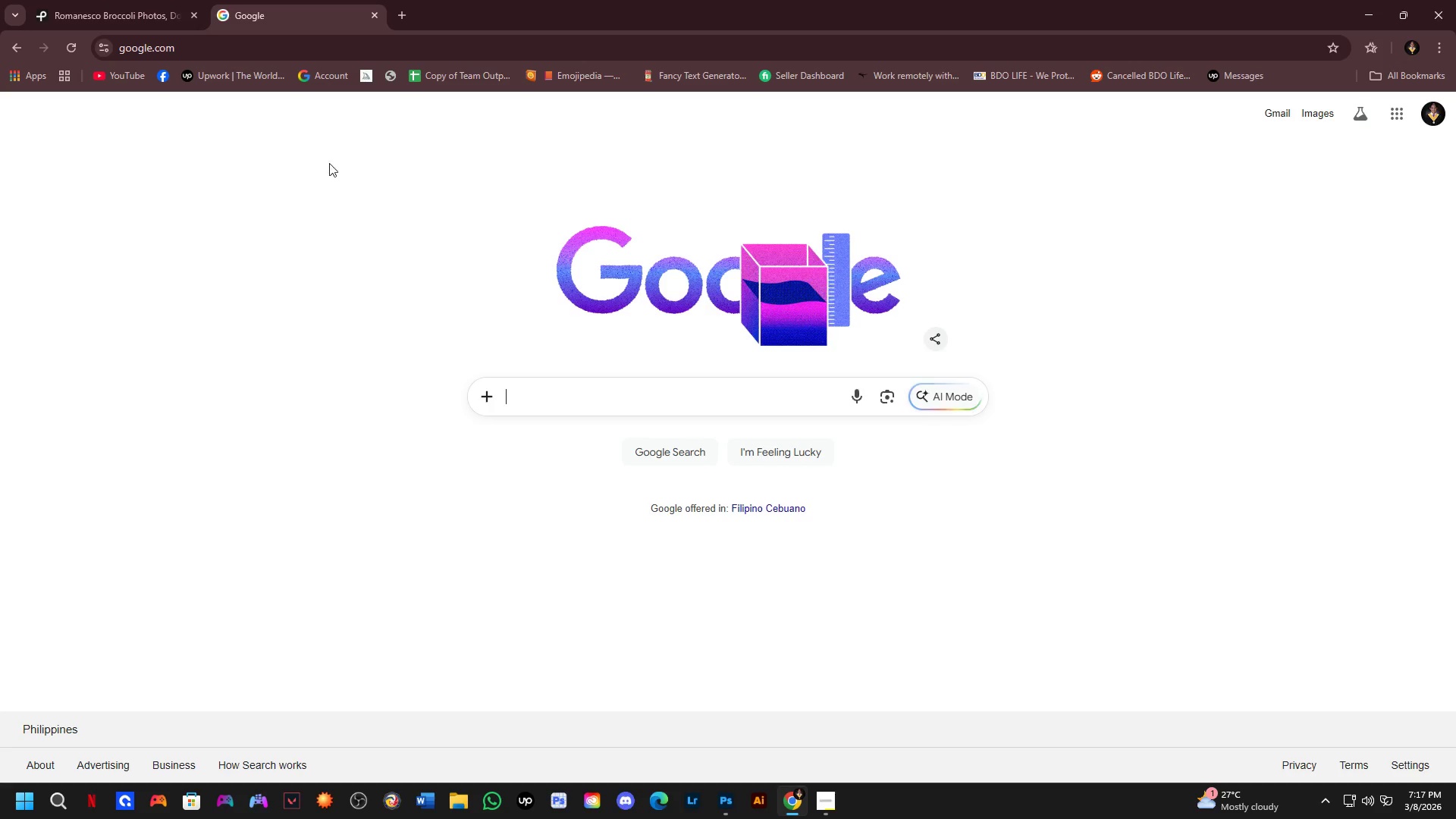 
key(Control+V)
 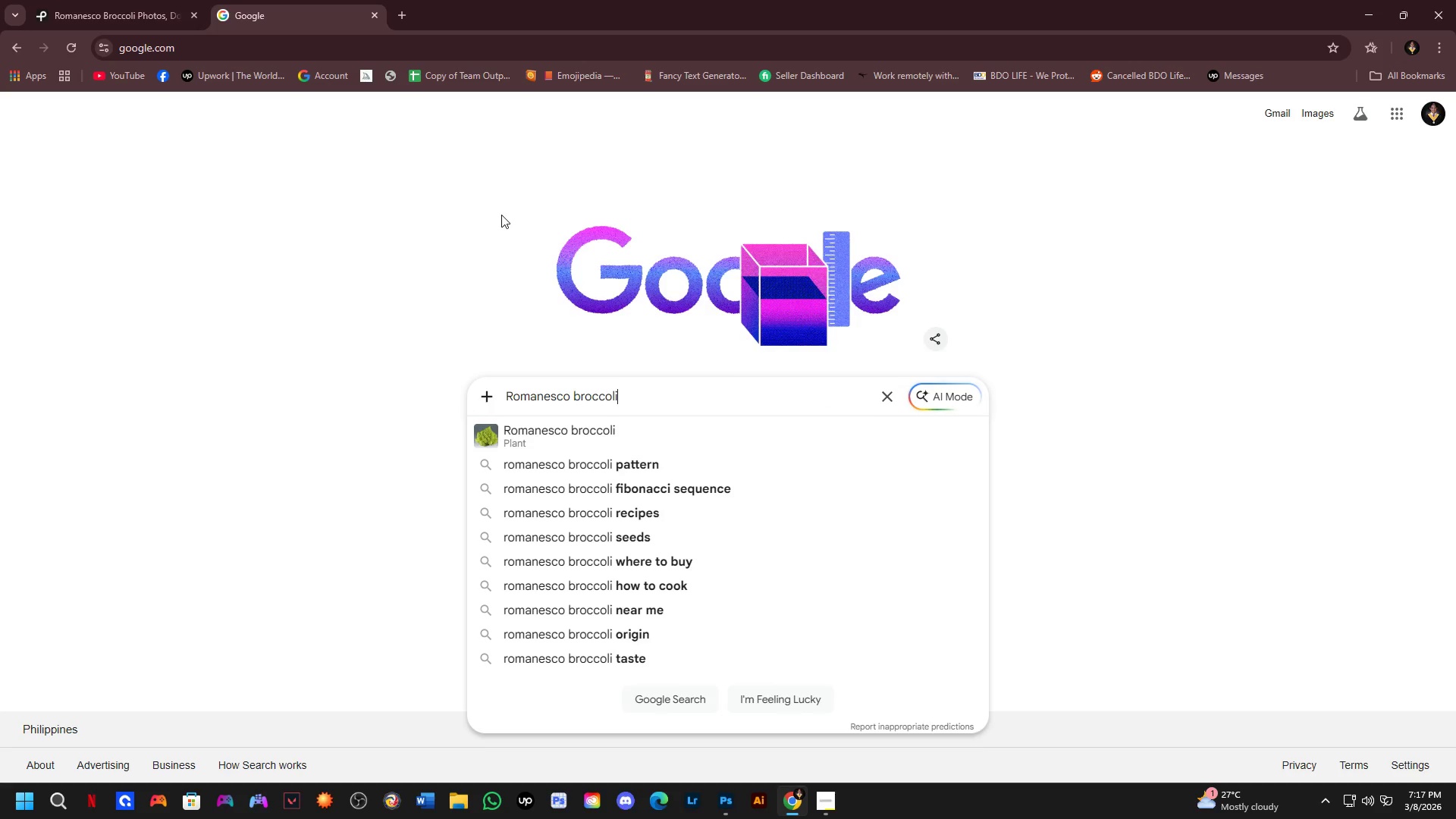 
key(NumpadEnter)
 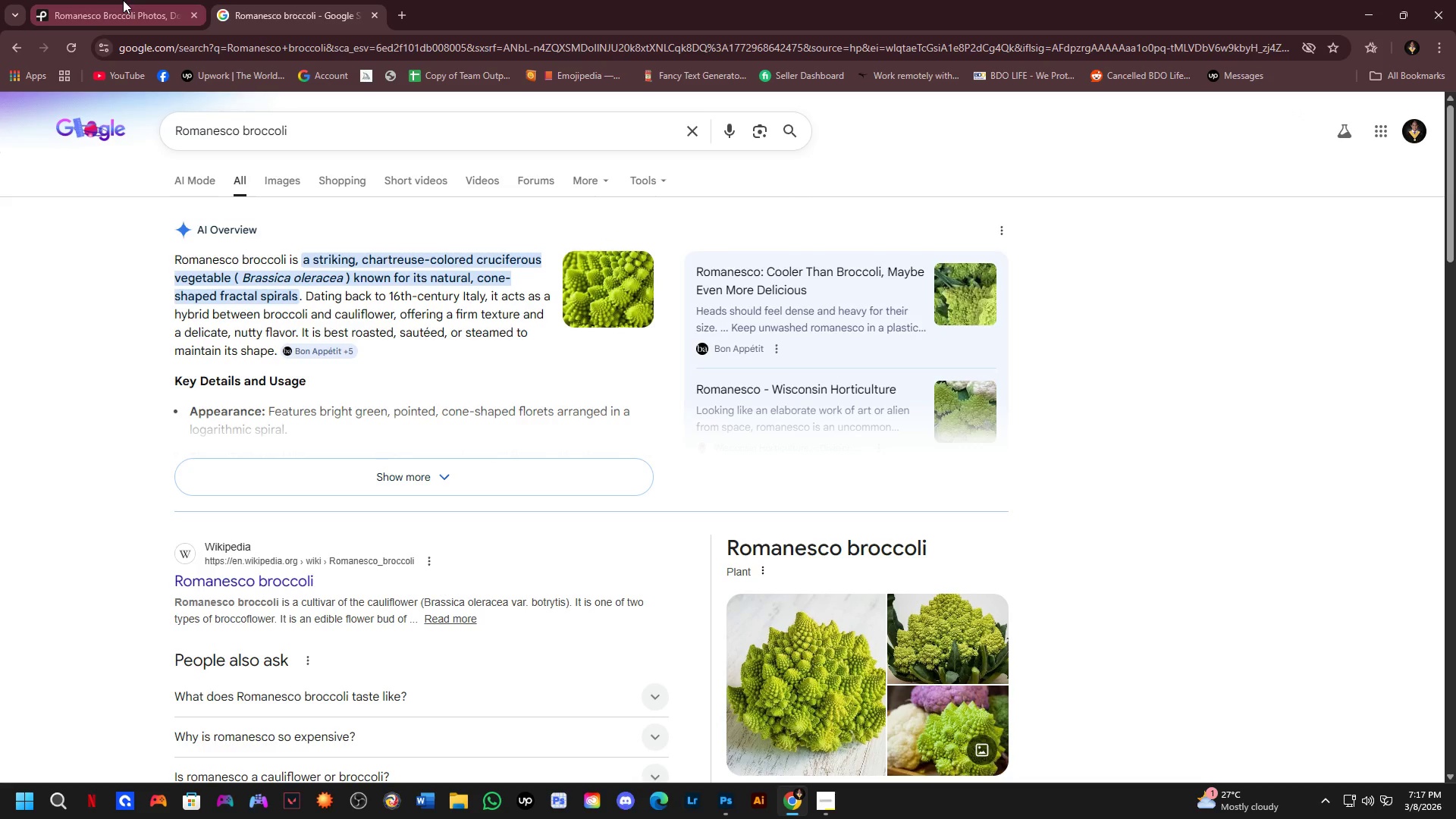 
left_click([123, 0])
 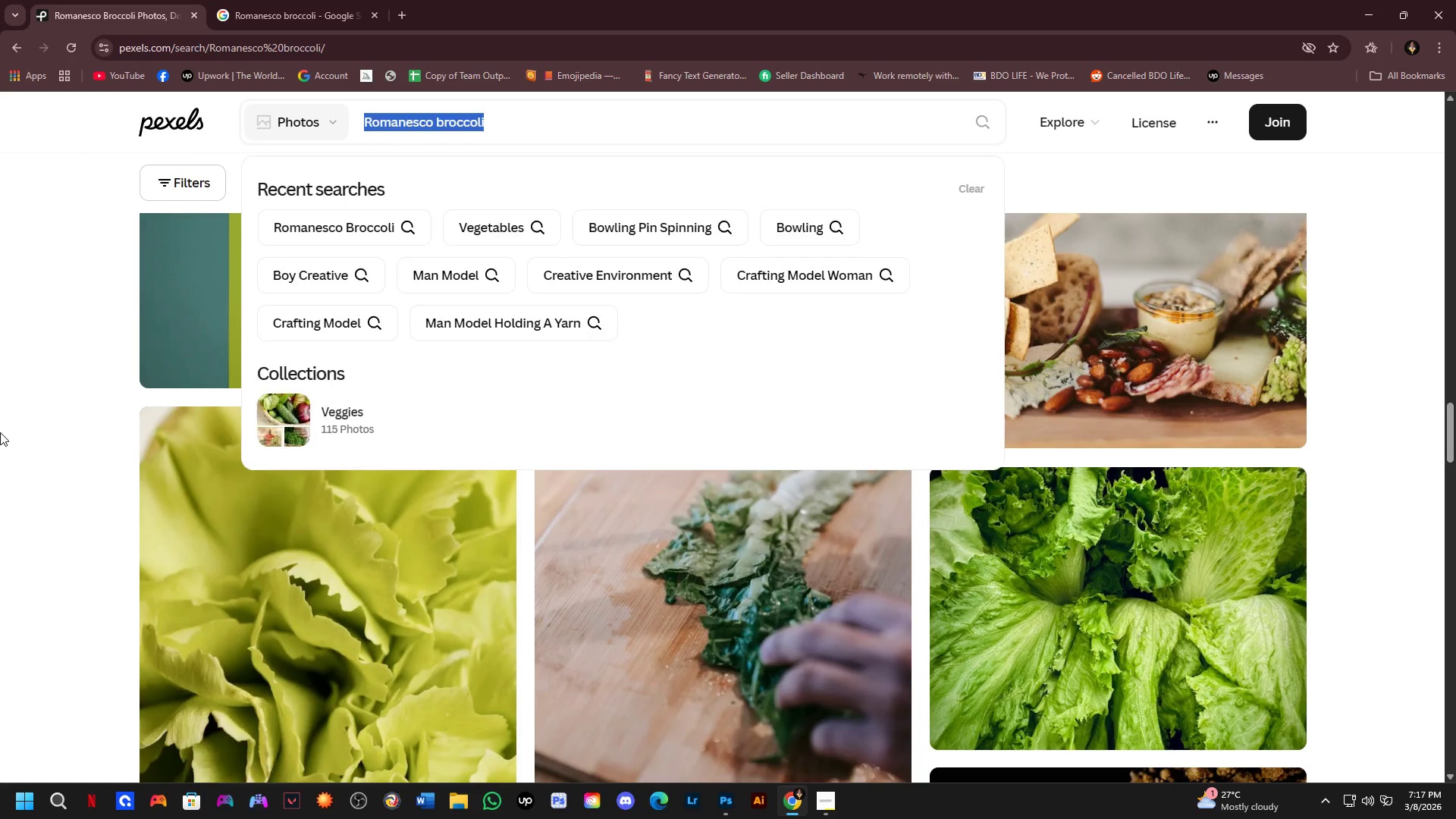 
scroll: coordinate [366, 410], scroll_direction: up, amount: 15.0
 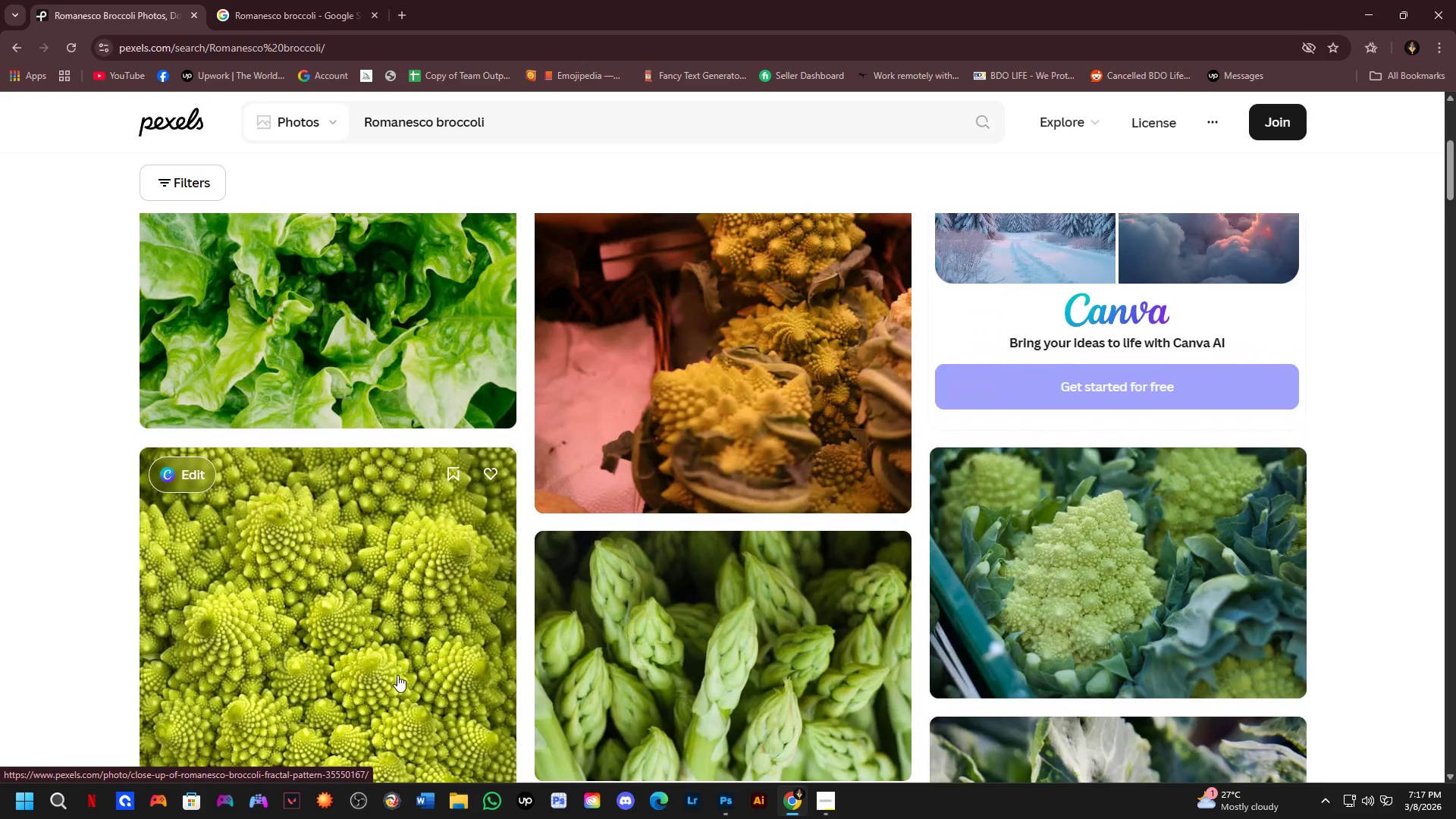 
left_click([397, 676])
 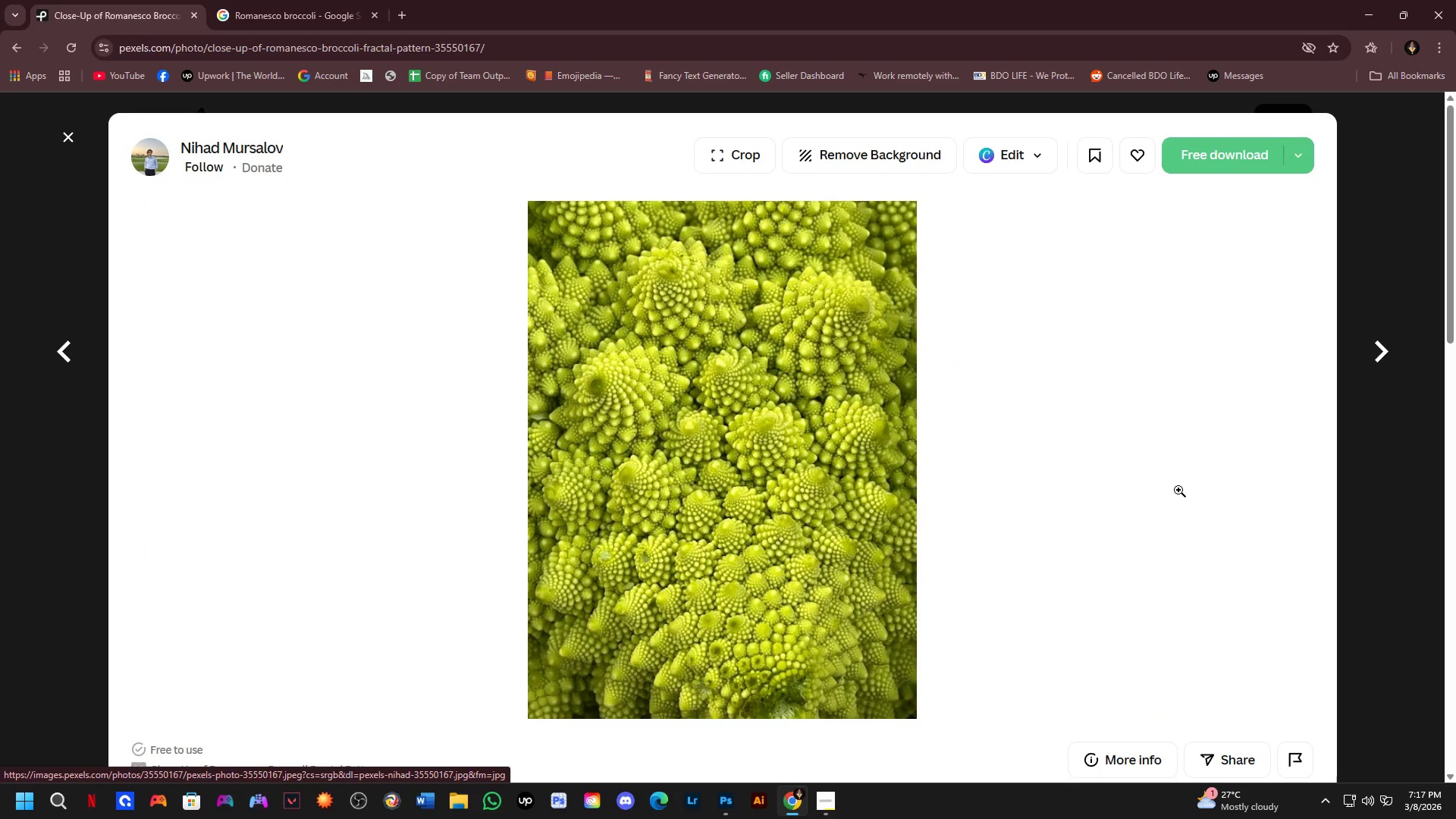 
scroll: coordinate [1159, 475], scroll_direction: down, amount: 3.0
 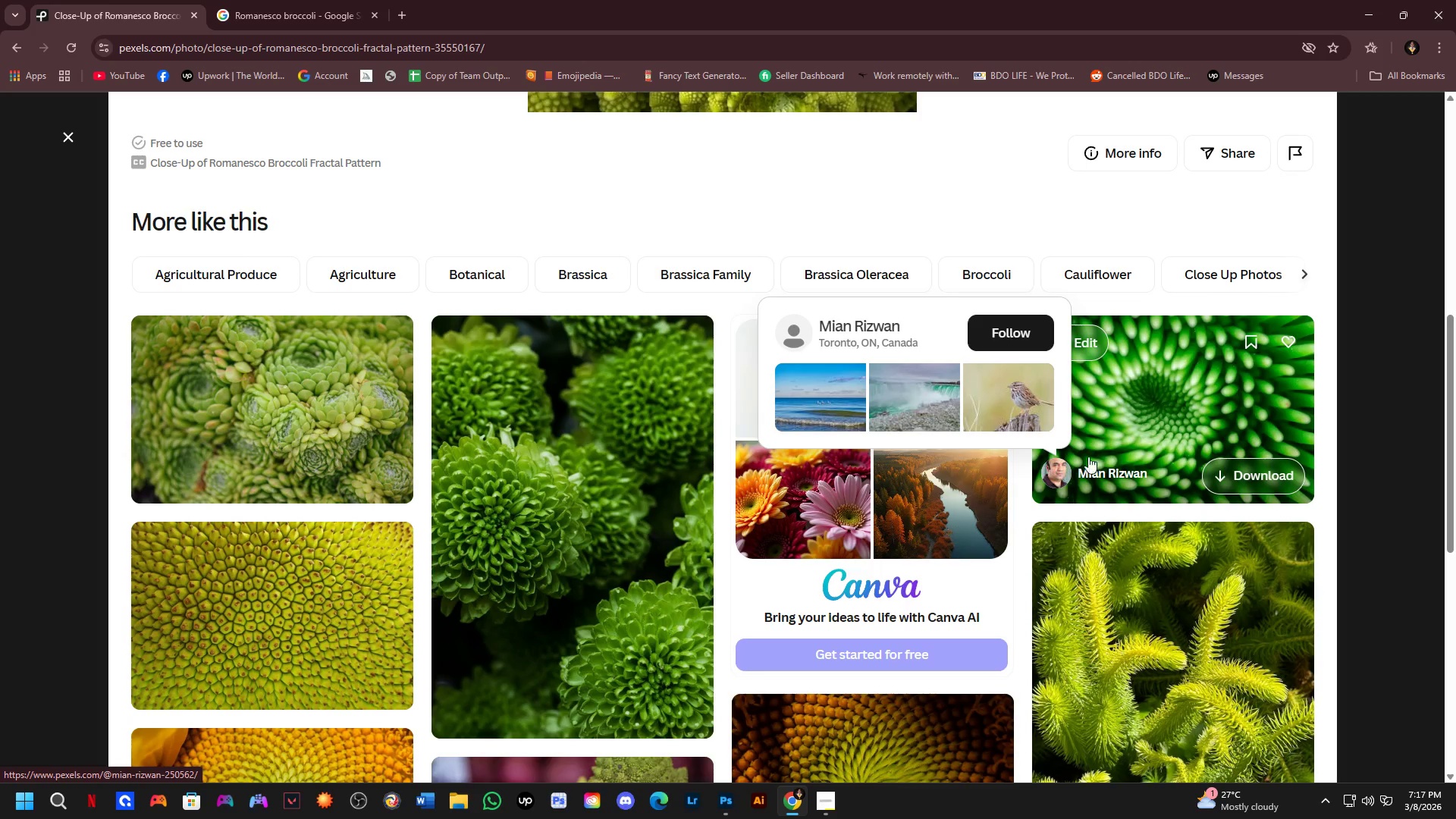 
scroll: coordinate [902, 490], scroll_direction: up, amount: 3.0
 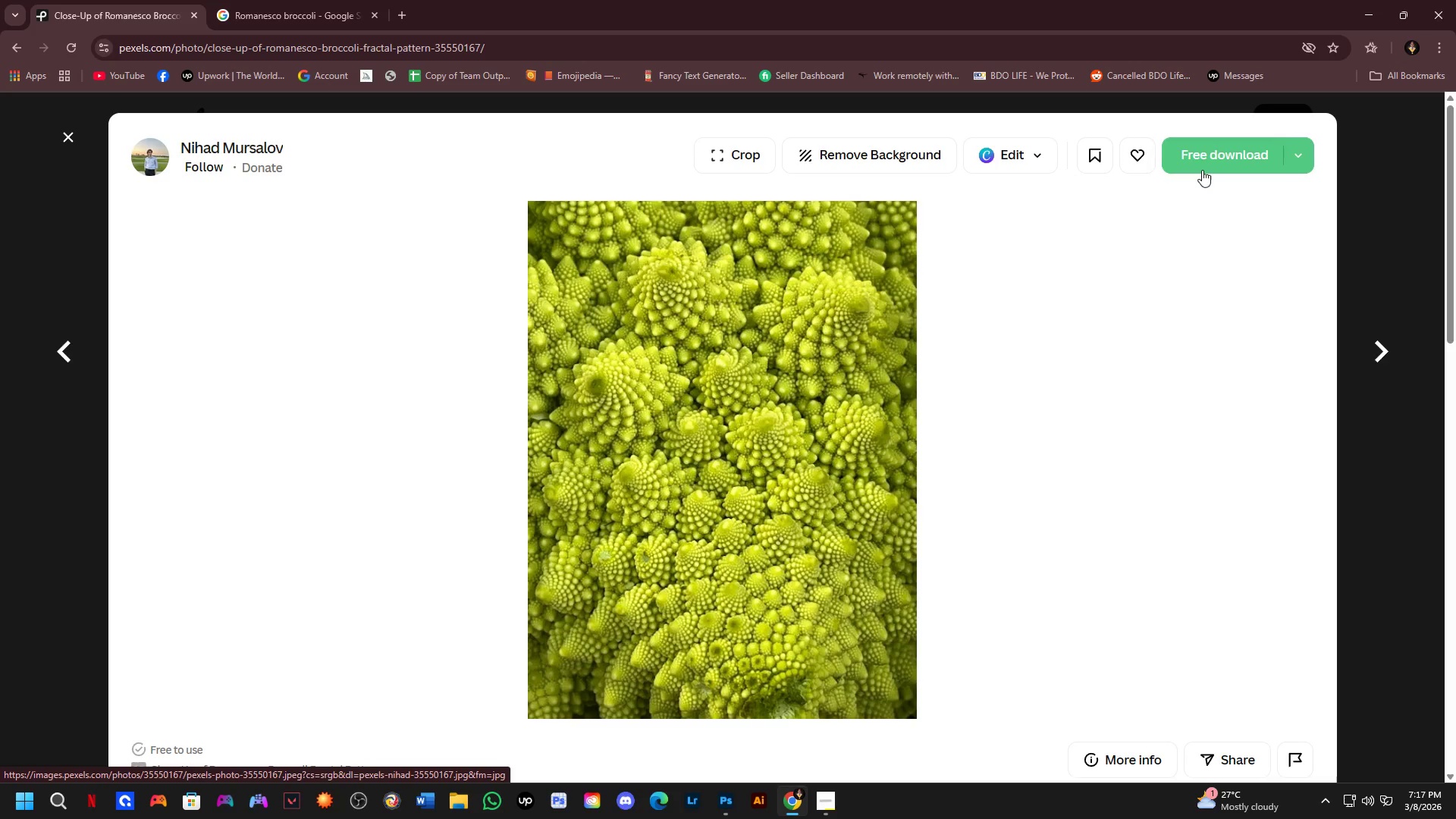 
left_click([1209, 149])
 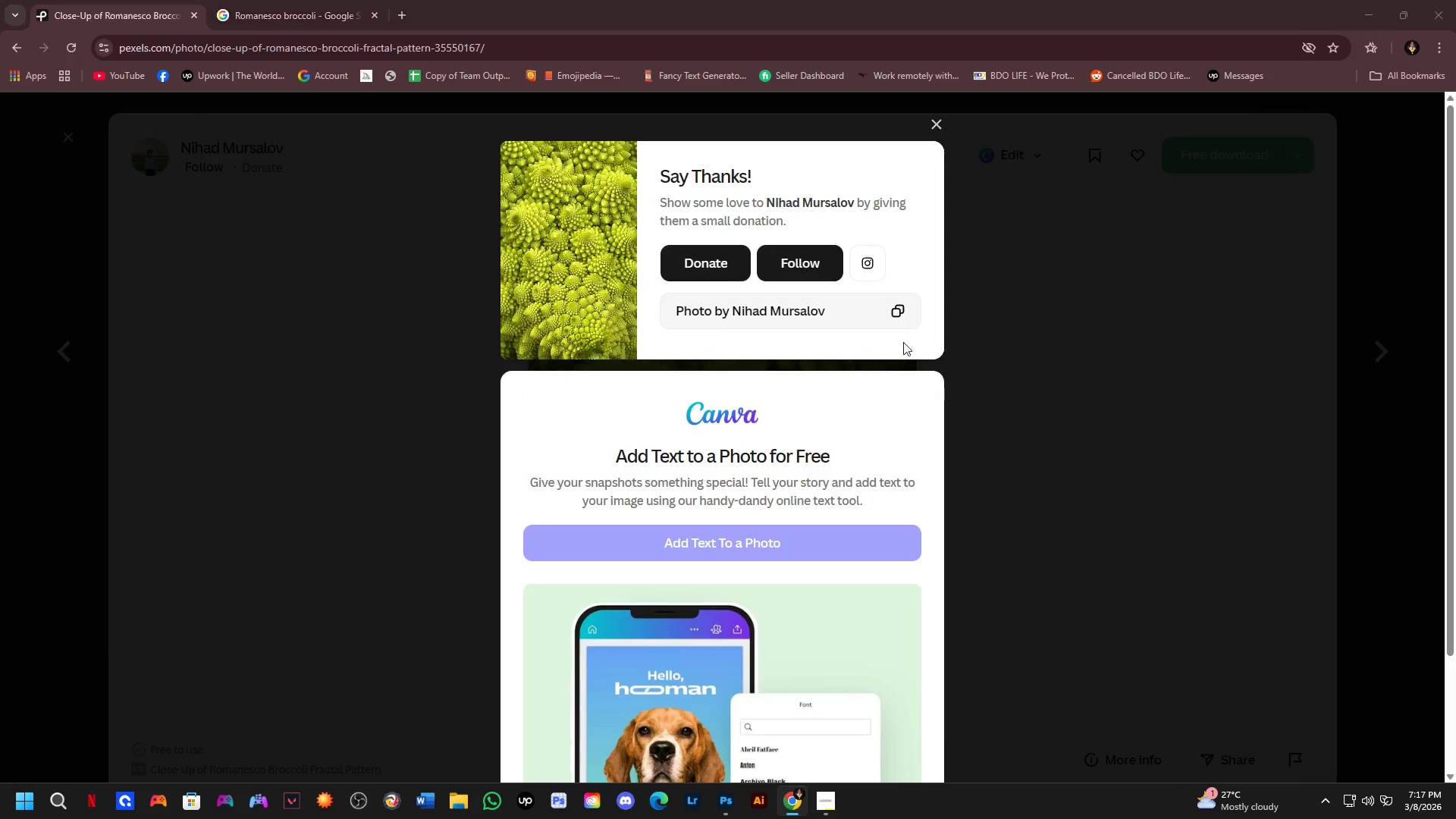 
key(NumpadEnter)
 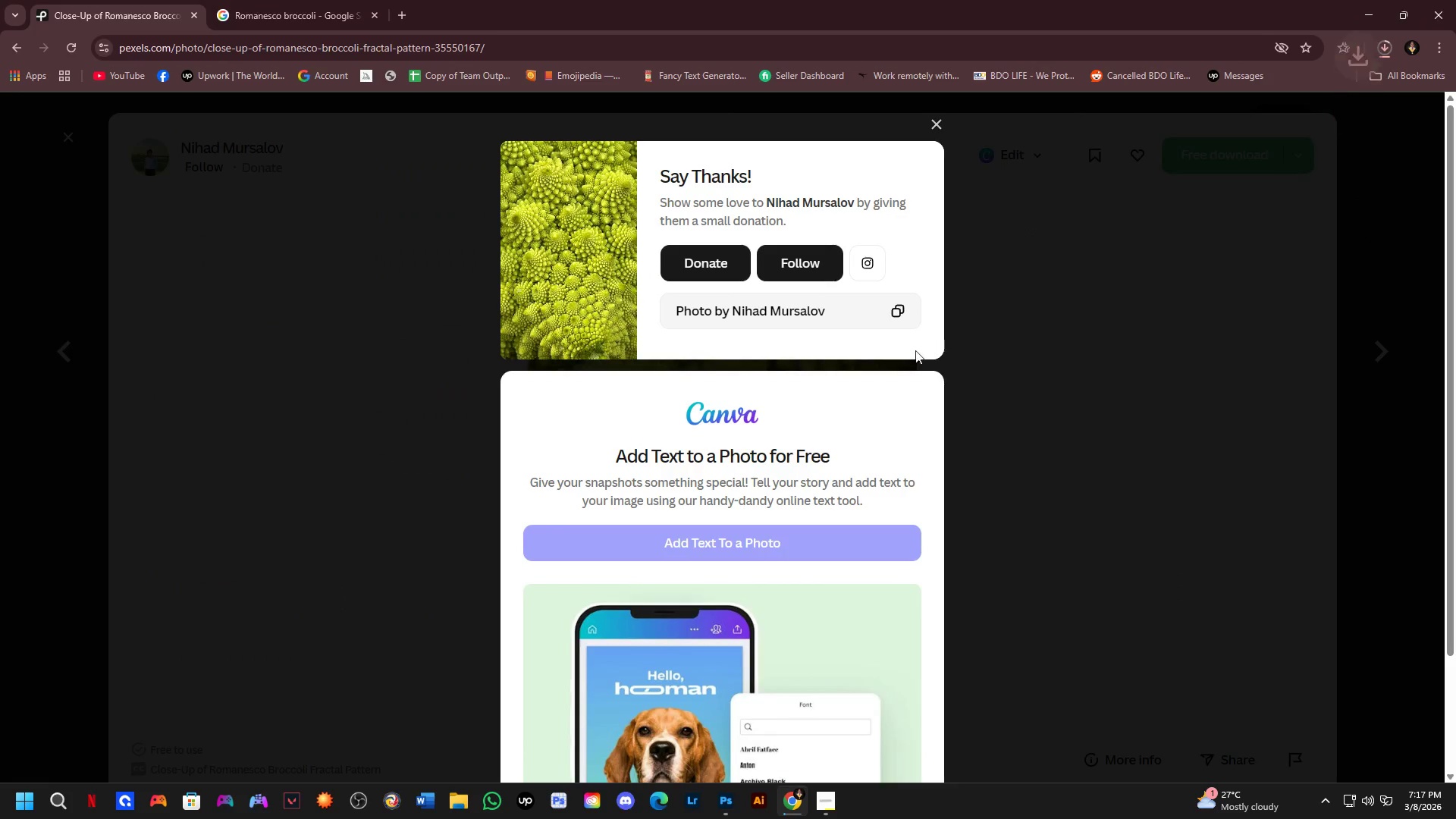 
left_click([1055, 333])
 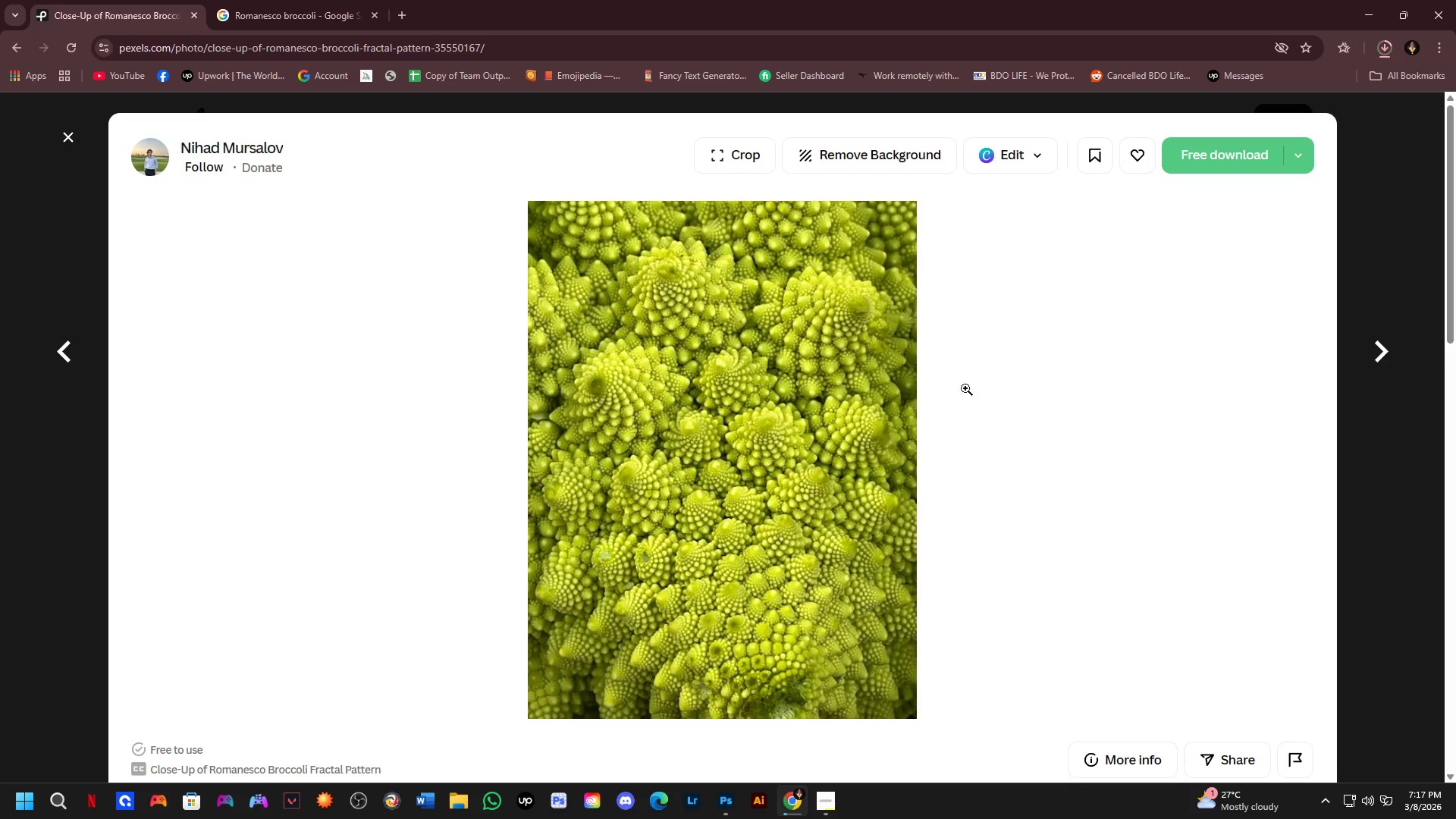 
scroll: coordinate [753, 449], scroll_direction: down, amount: 3.0
 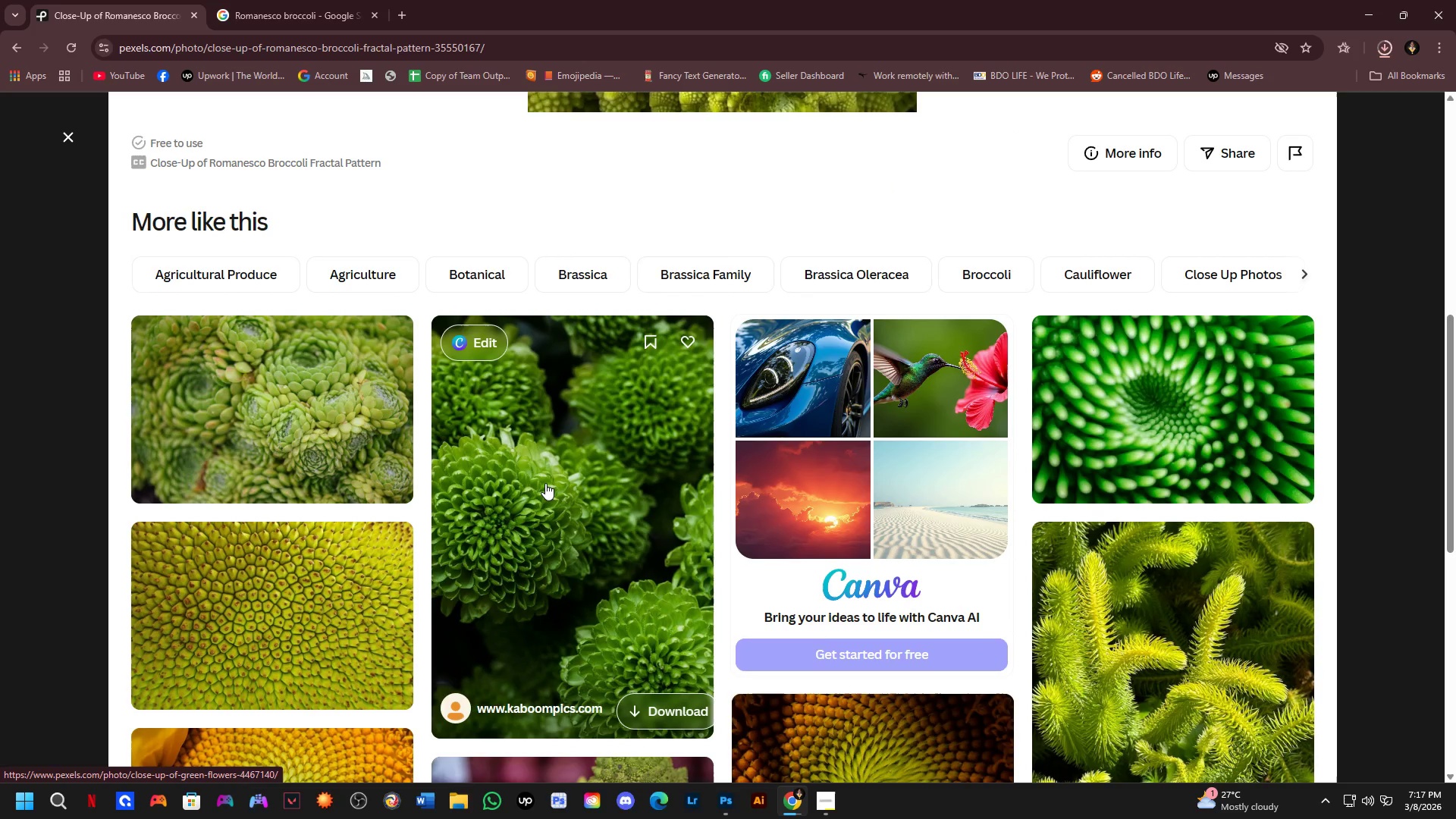 
left_click([545, 483])
 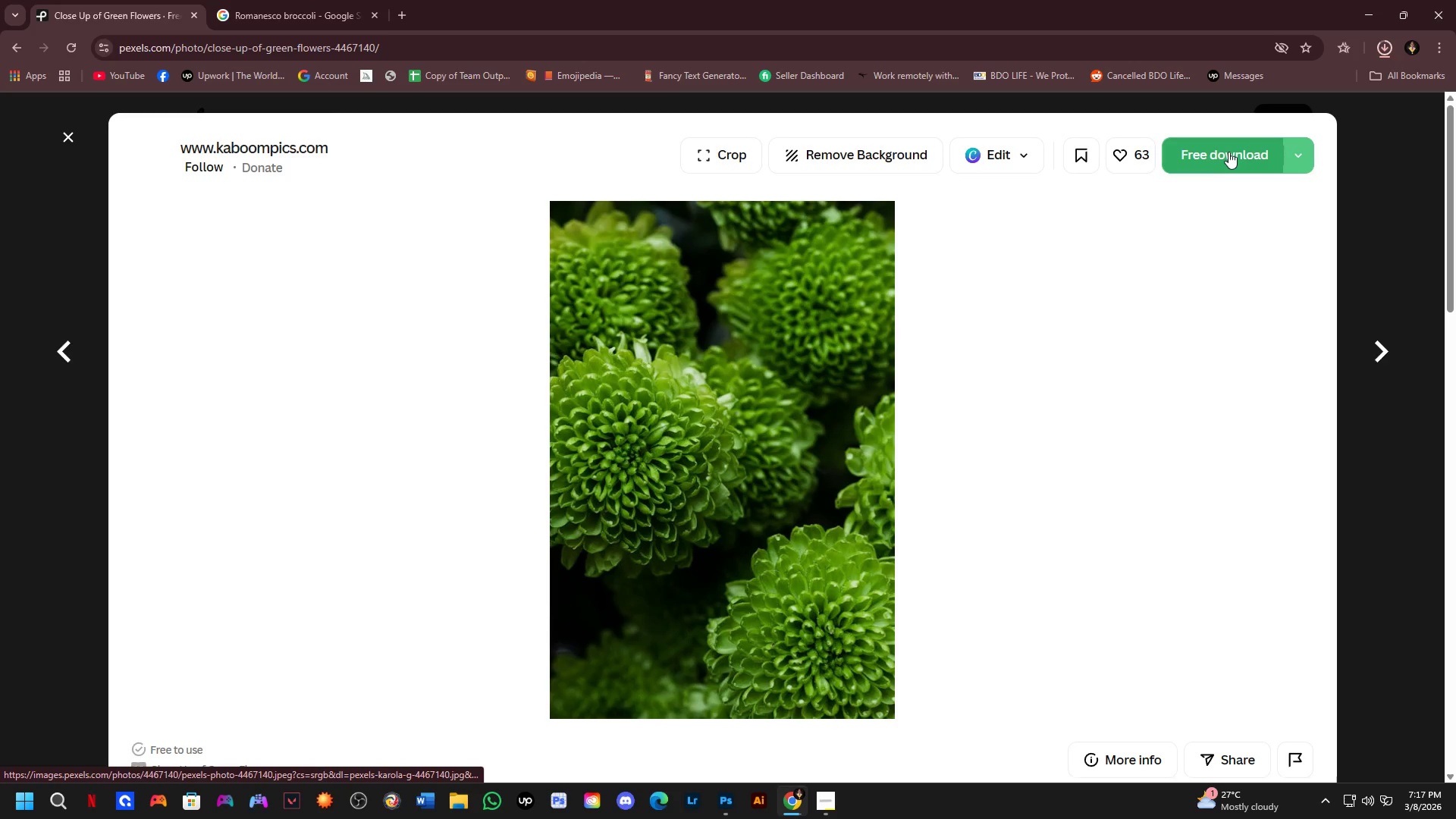 
left_click([1225, 151])
 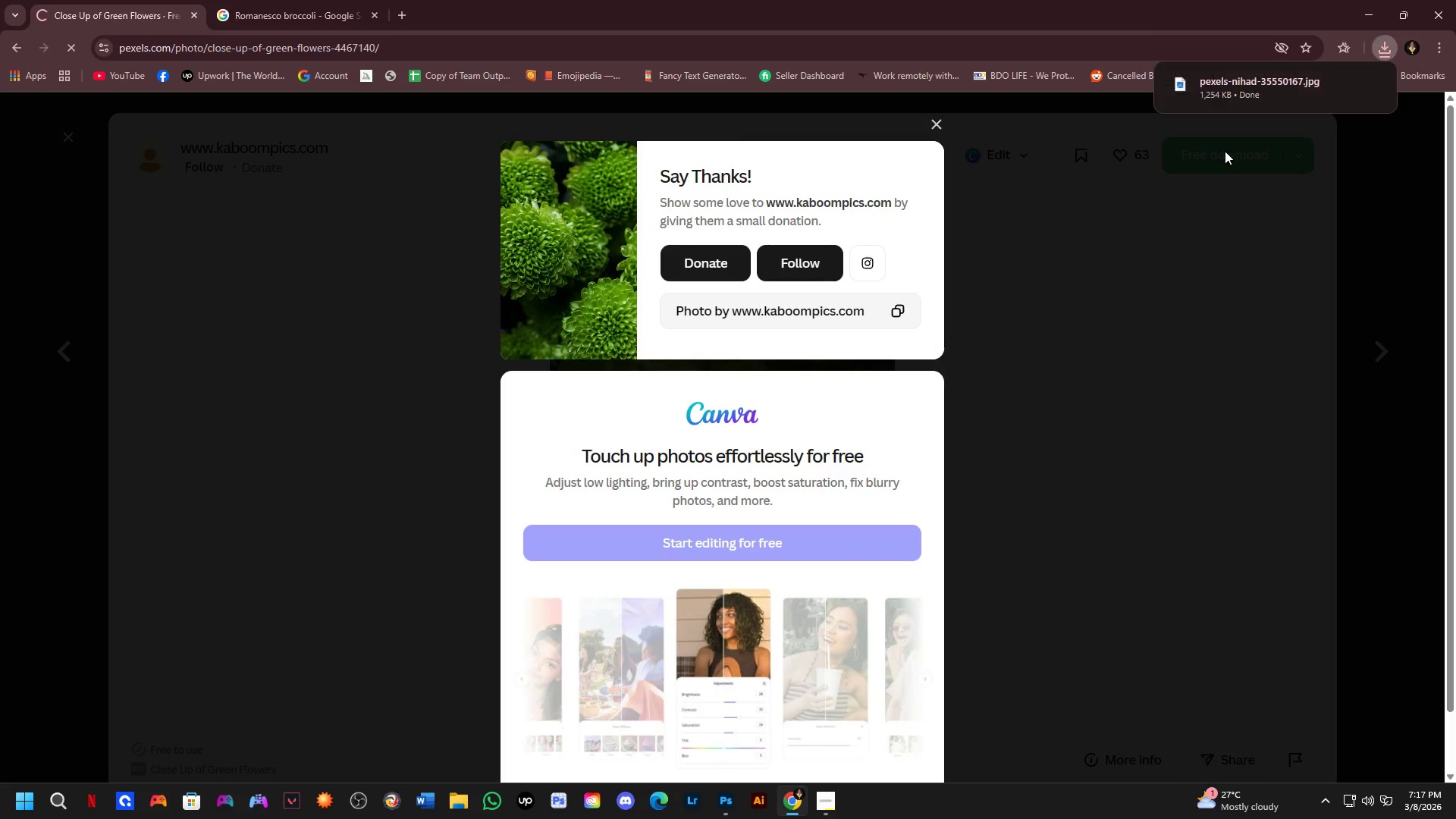 
key(NumpadEnter)
 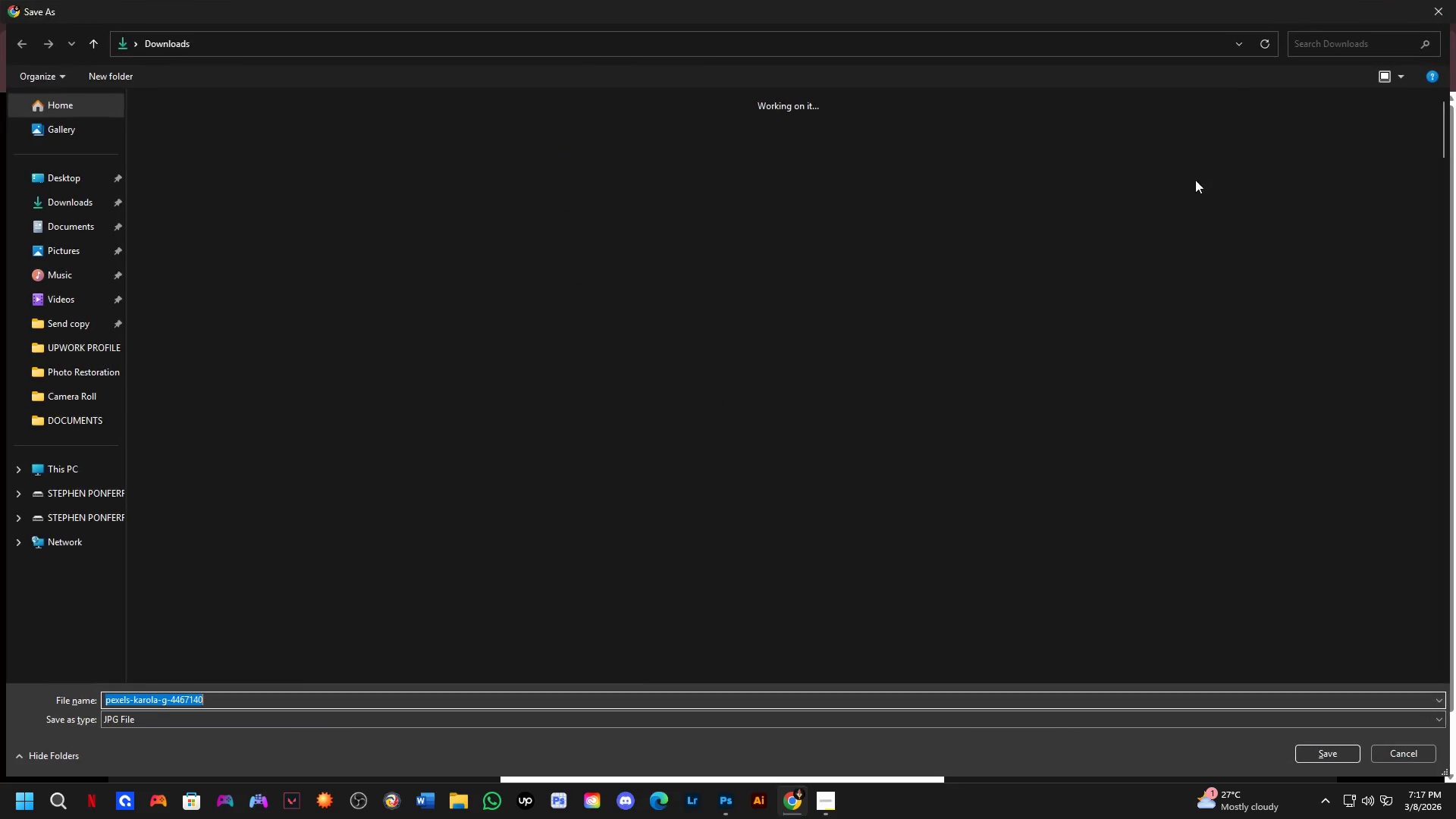 
key(NumpadEnter)
 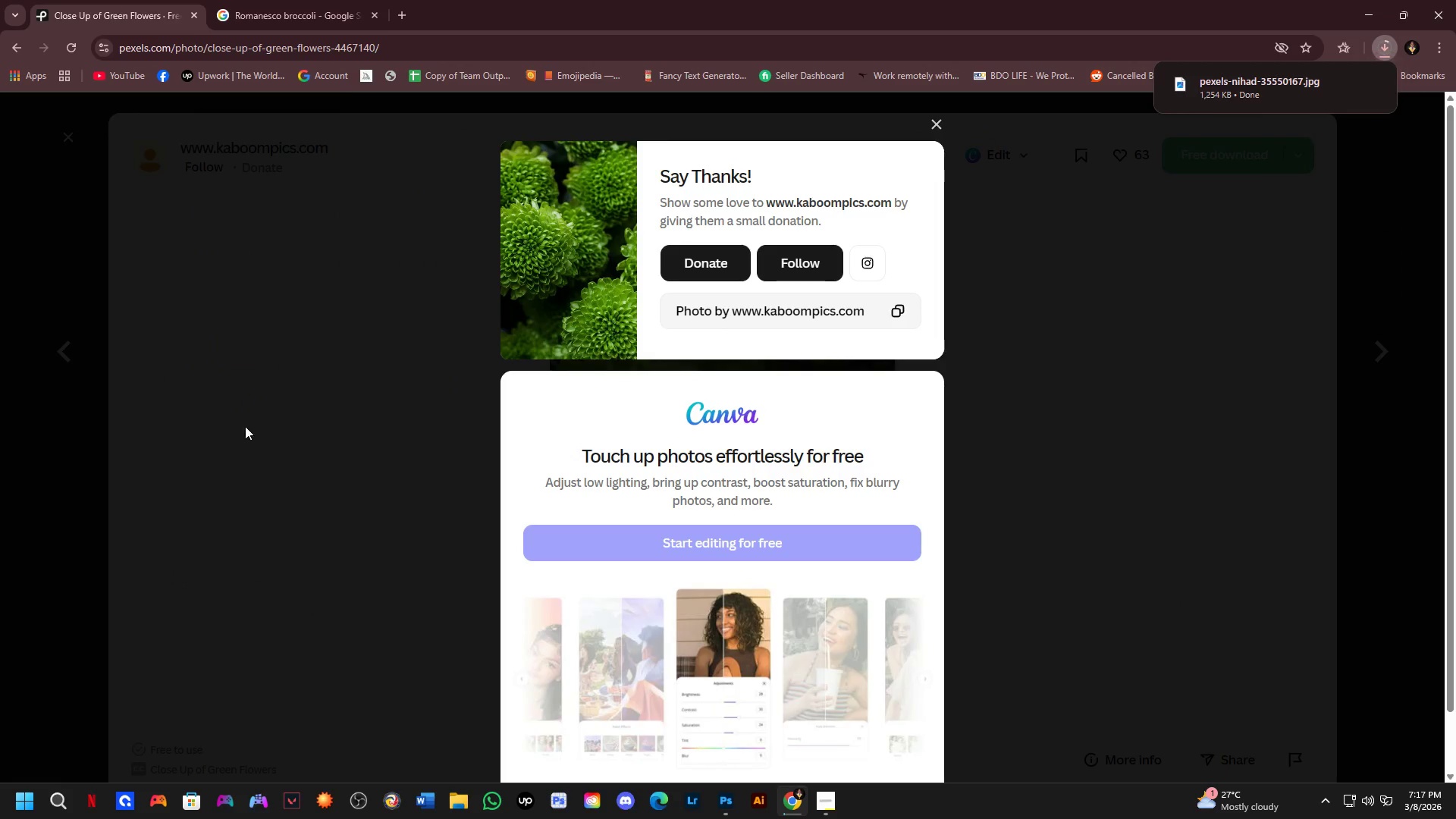 
left_click([0, 483])
 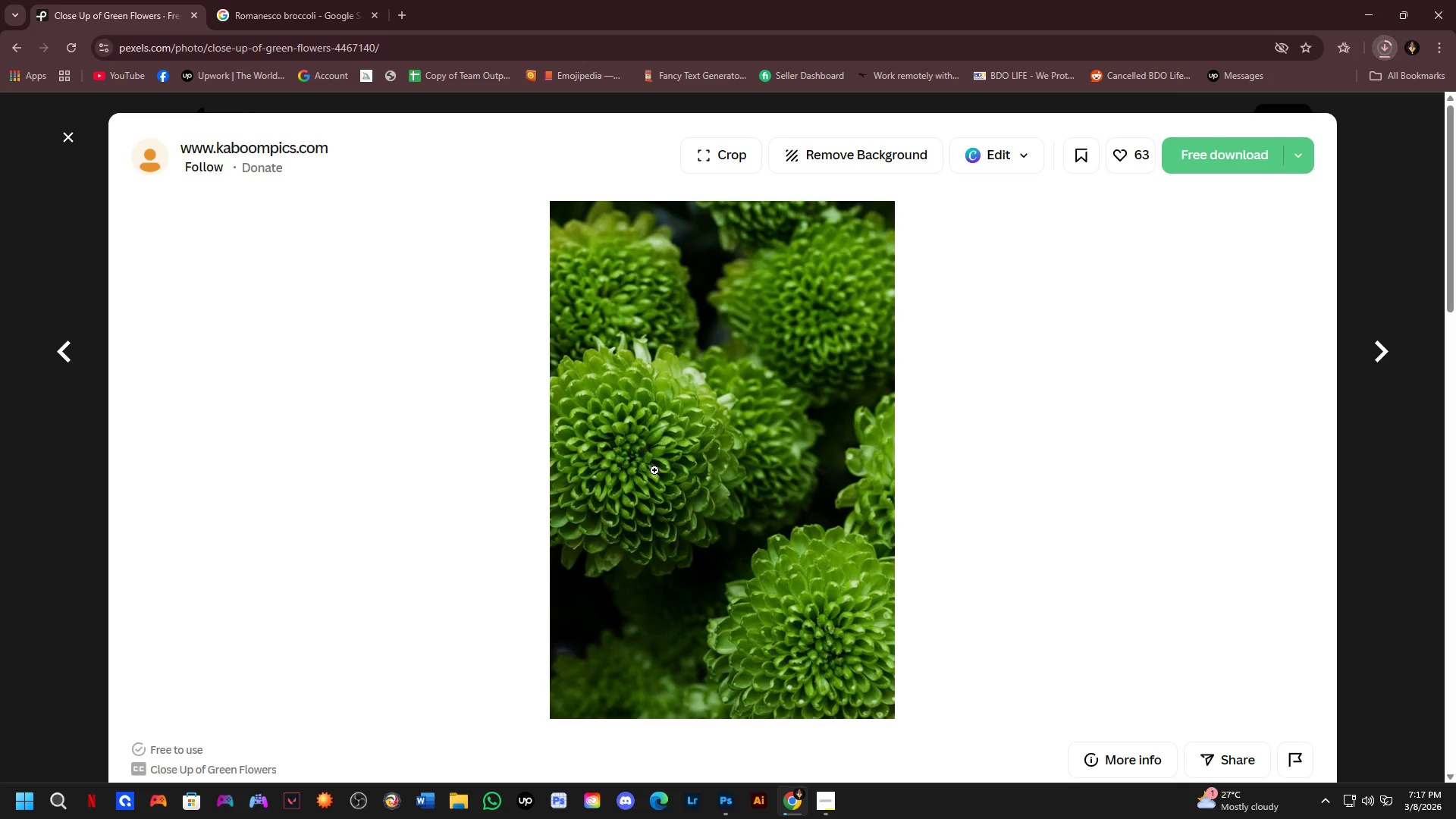 
scroll: coordinate [685, 496], scroll_direction: down, amount: 9.0
 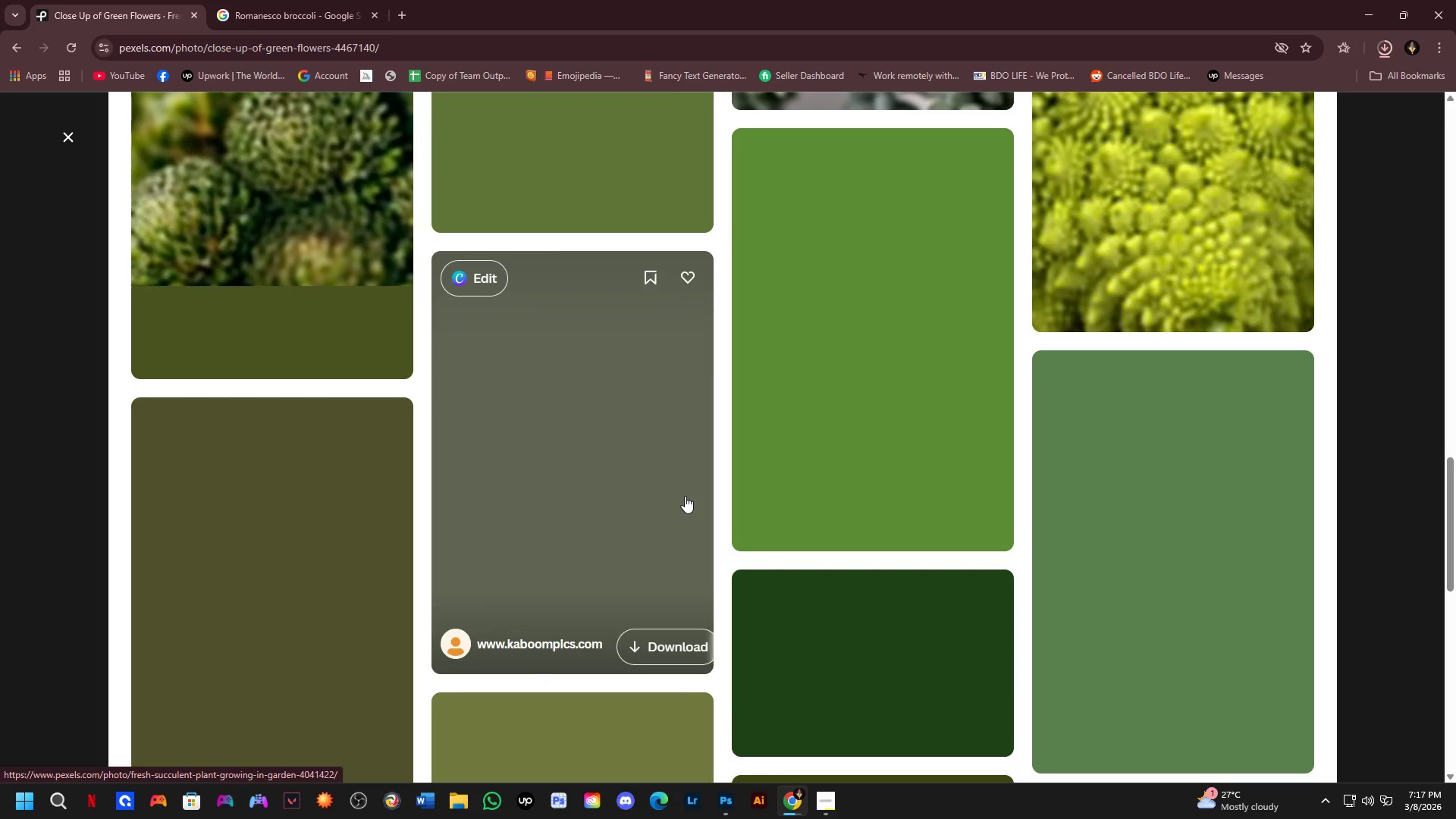 
scroll: coordinate [692, 494], scroll_direction: up, amount: 10.0
 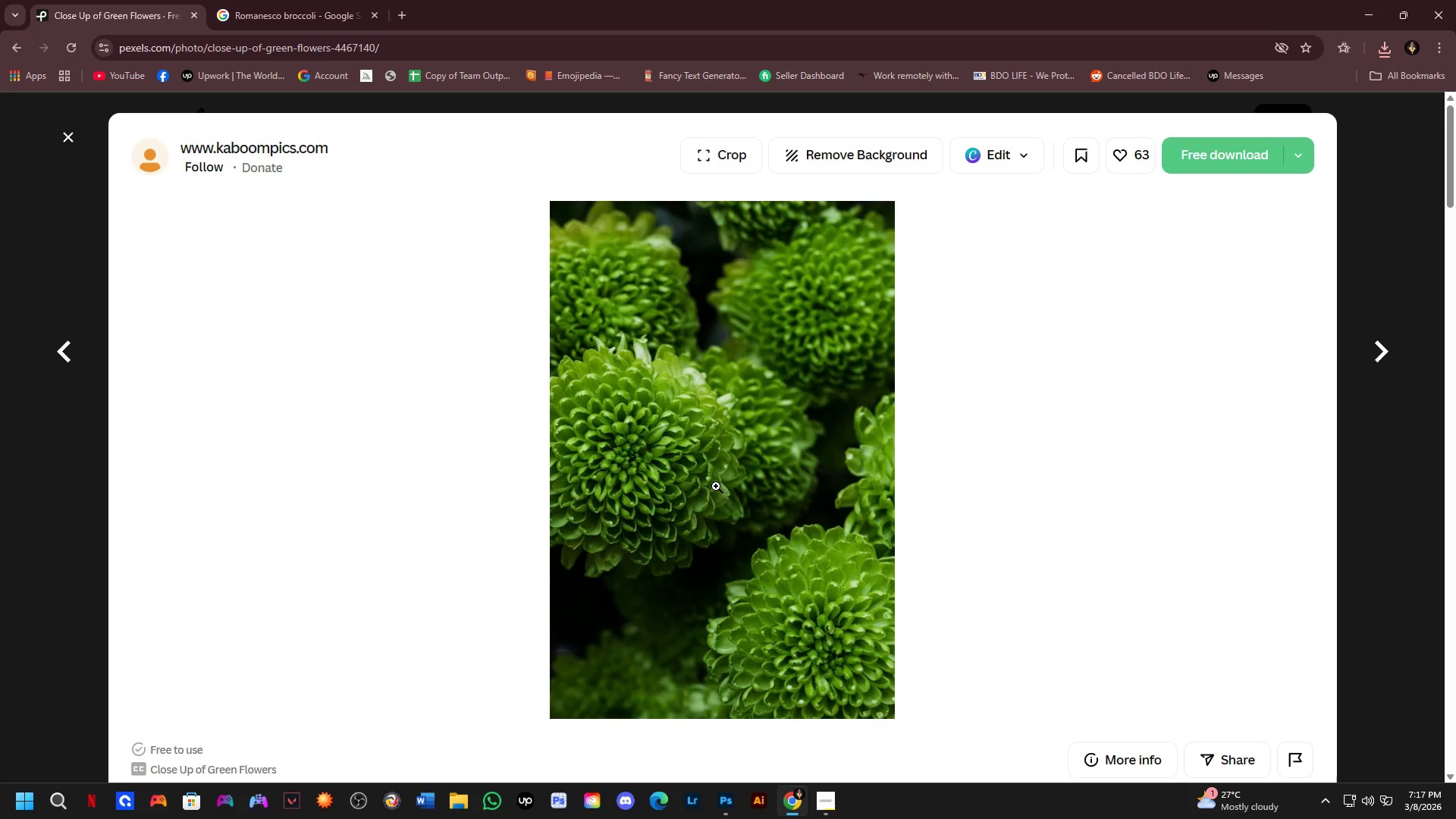 
key(Alt+Tab)
 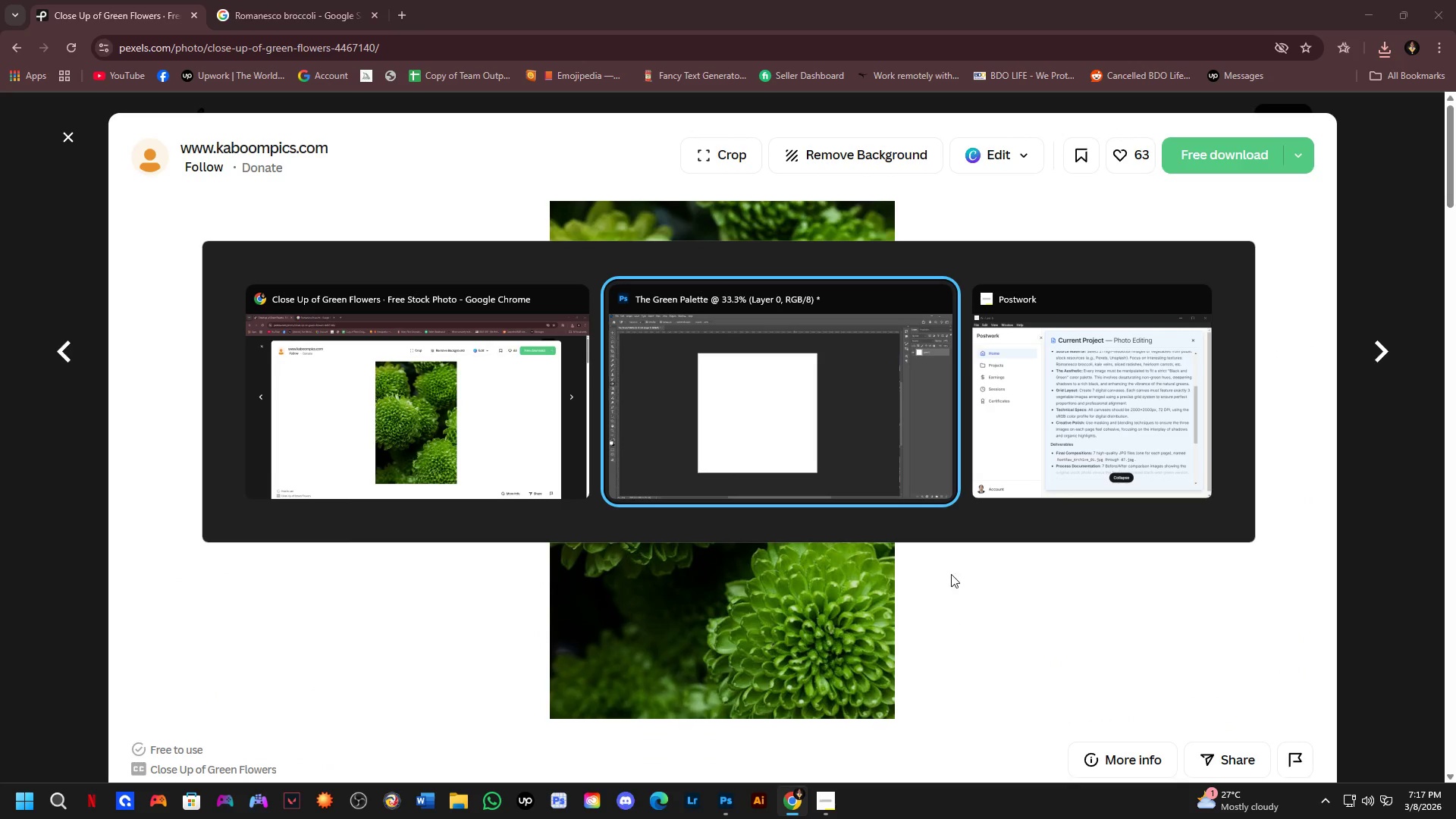 
key(Alt+Tab)